 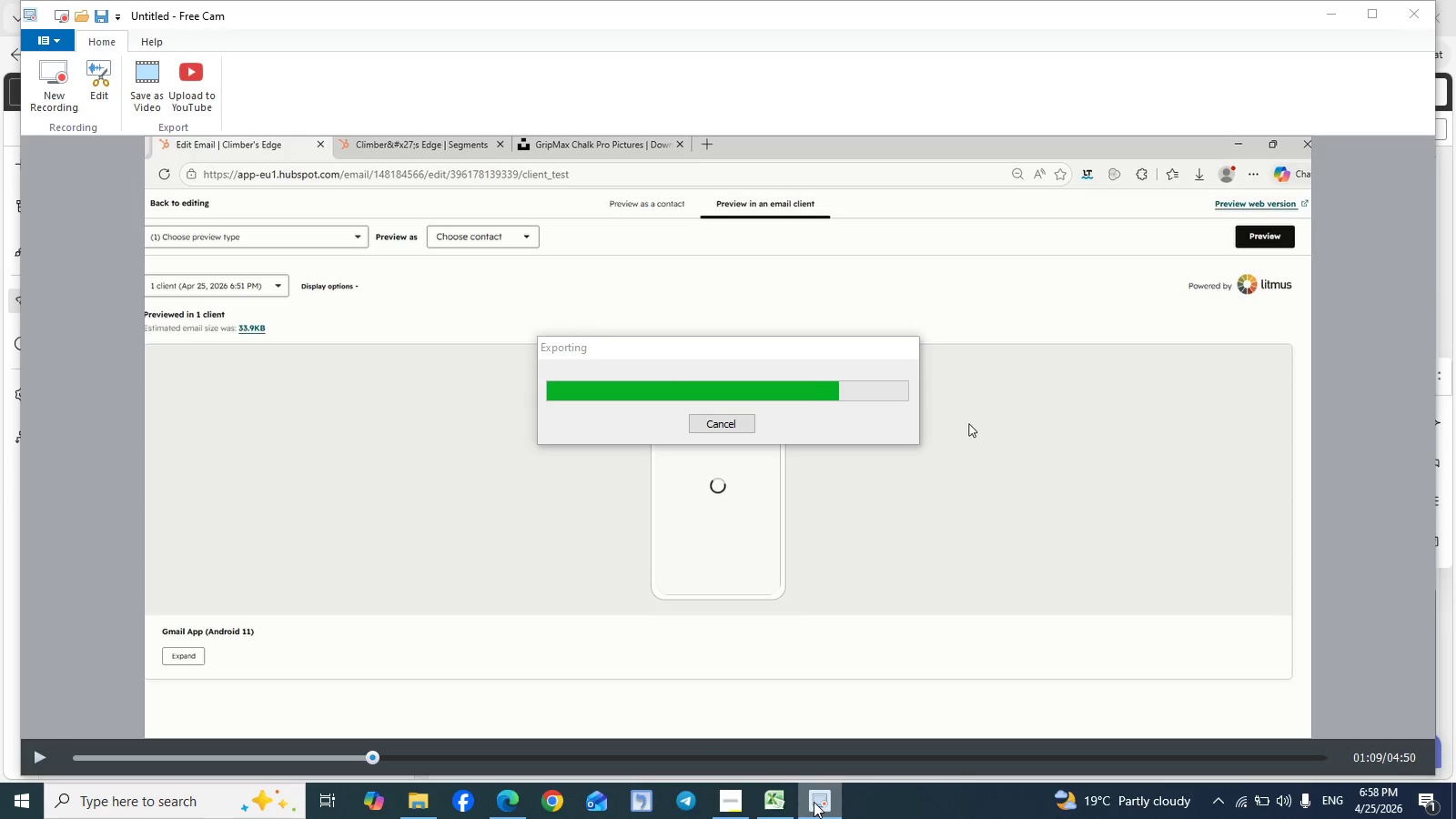 
mouse_move([735, 706])
 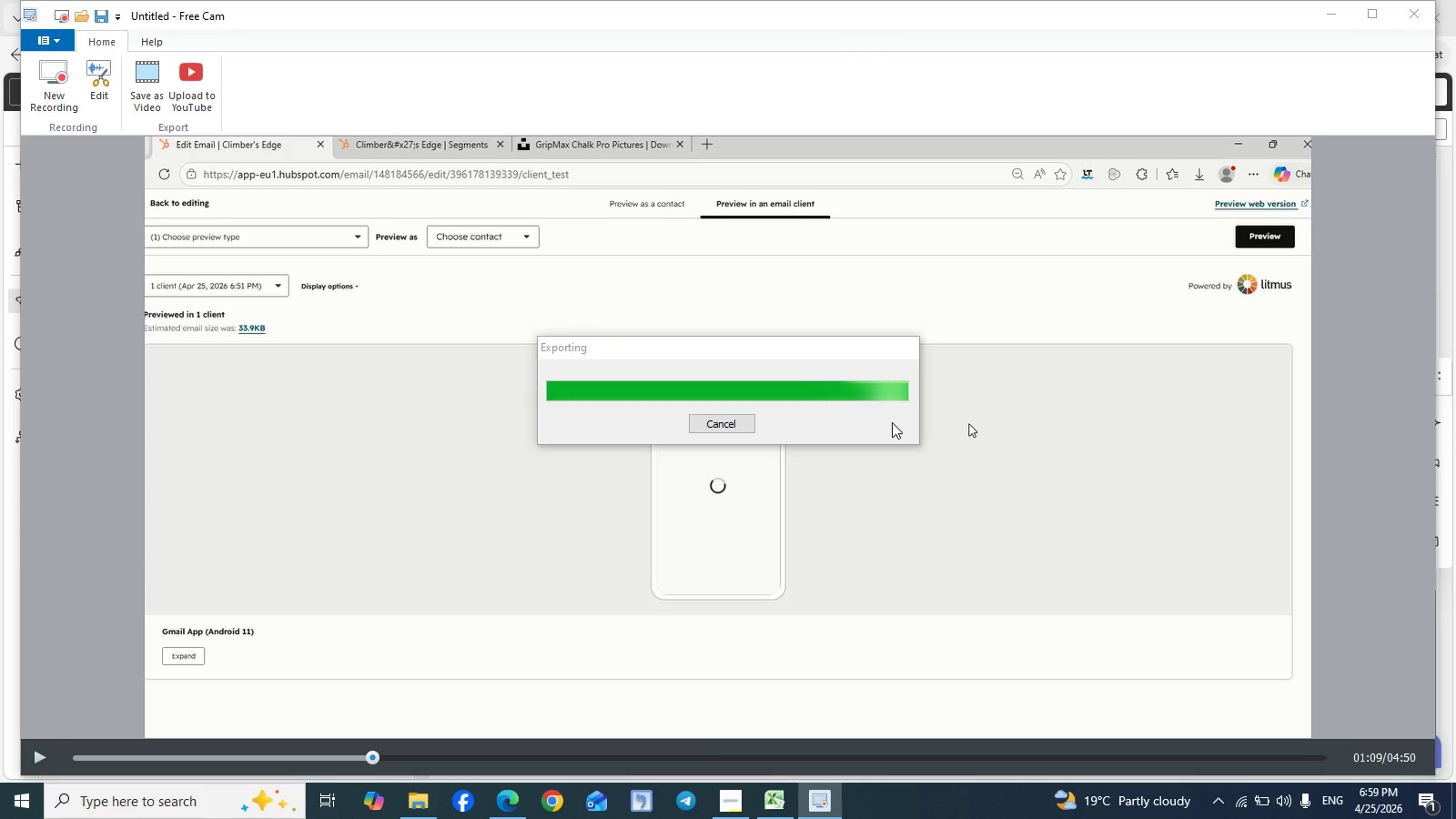 
wait(20.37)
 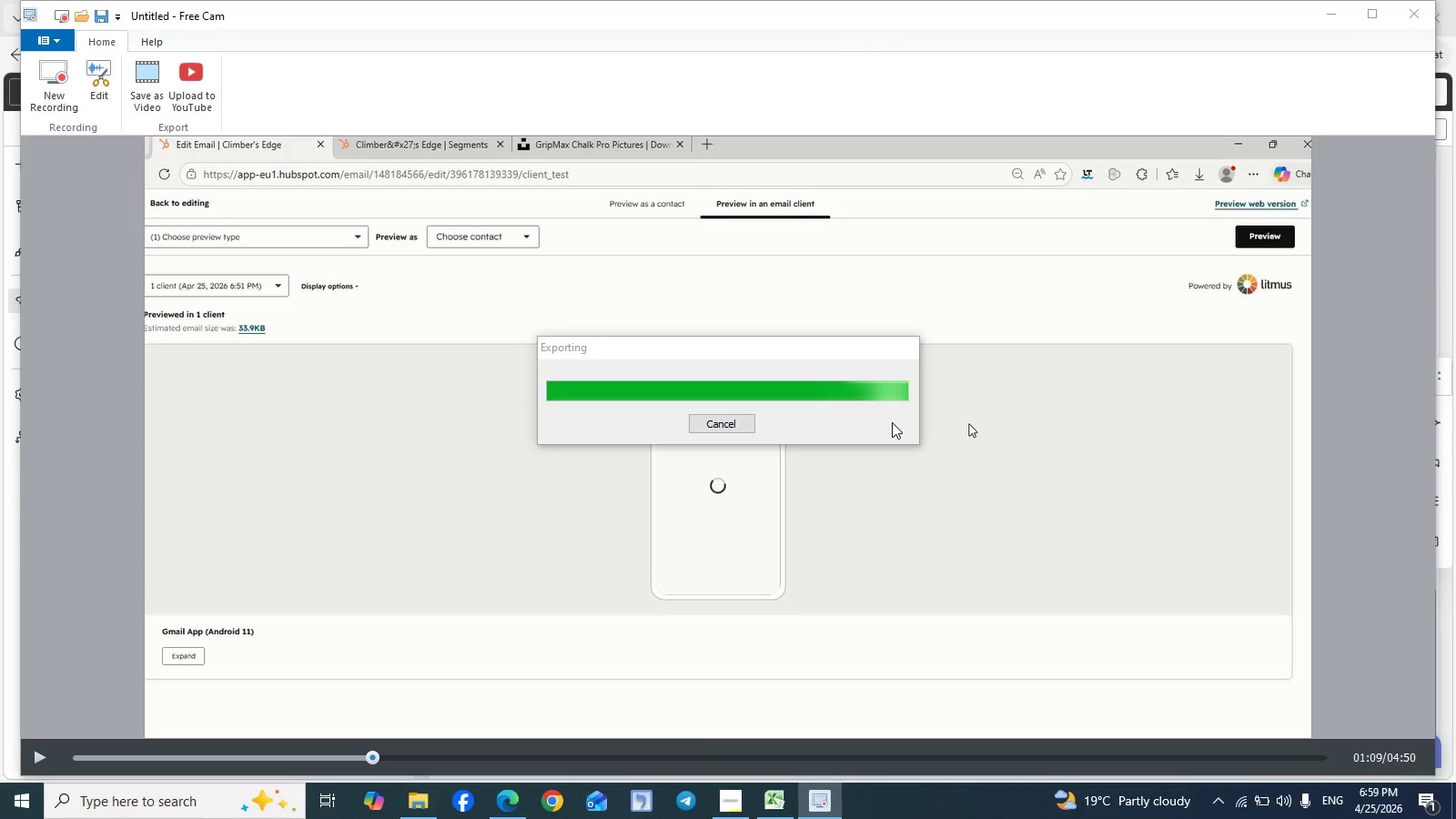 
left_click([814, 10])
 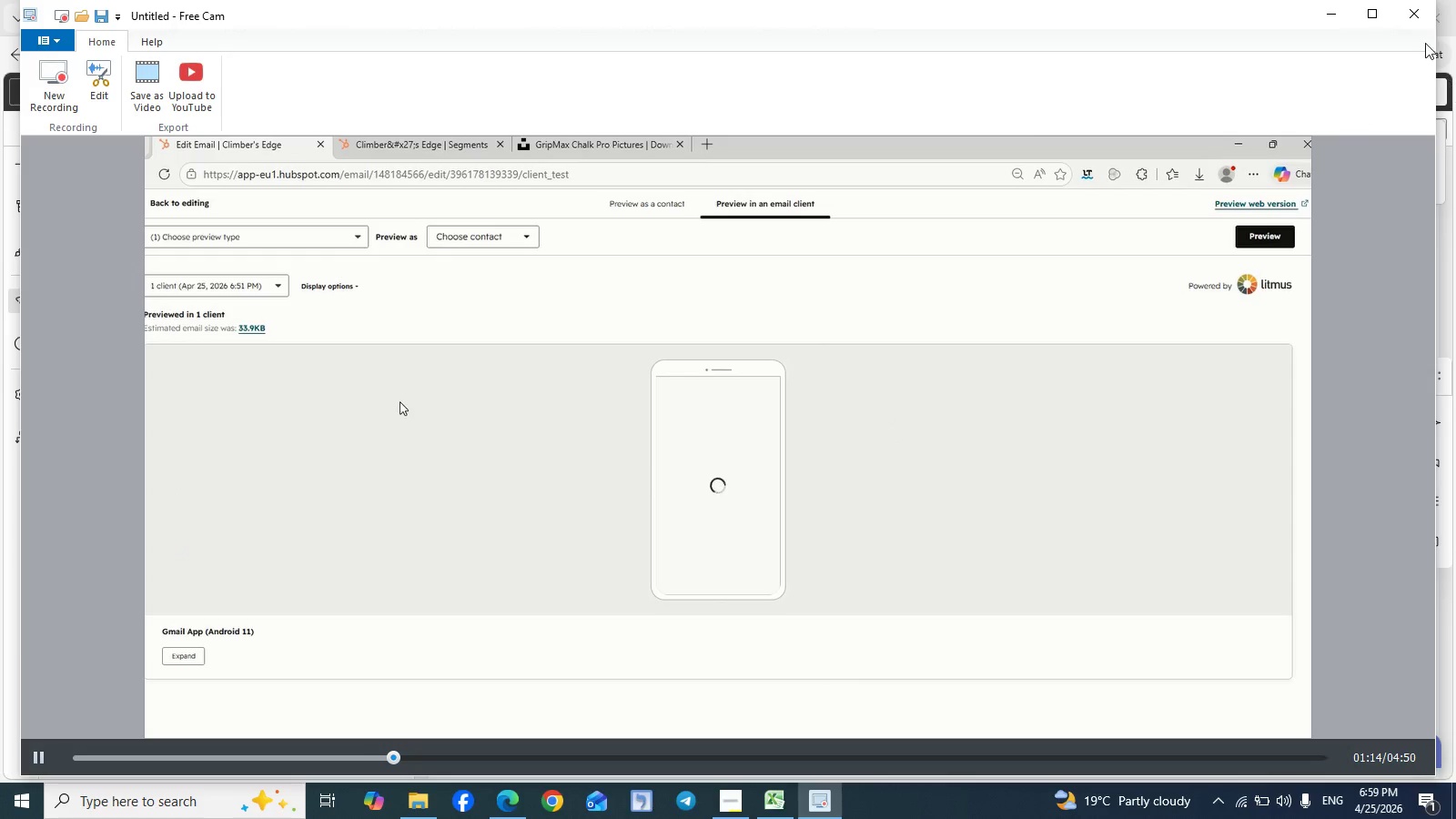 
left_click([1417, 8])
 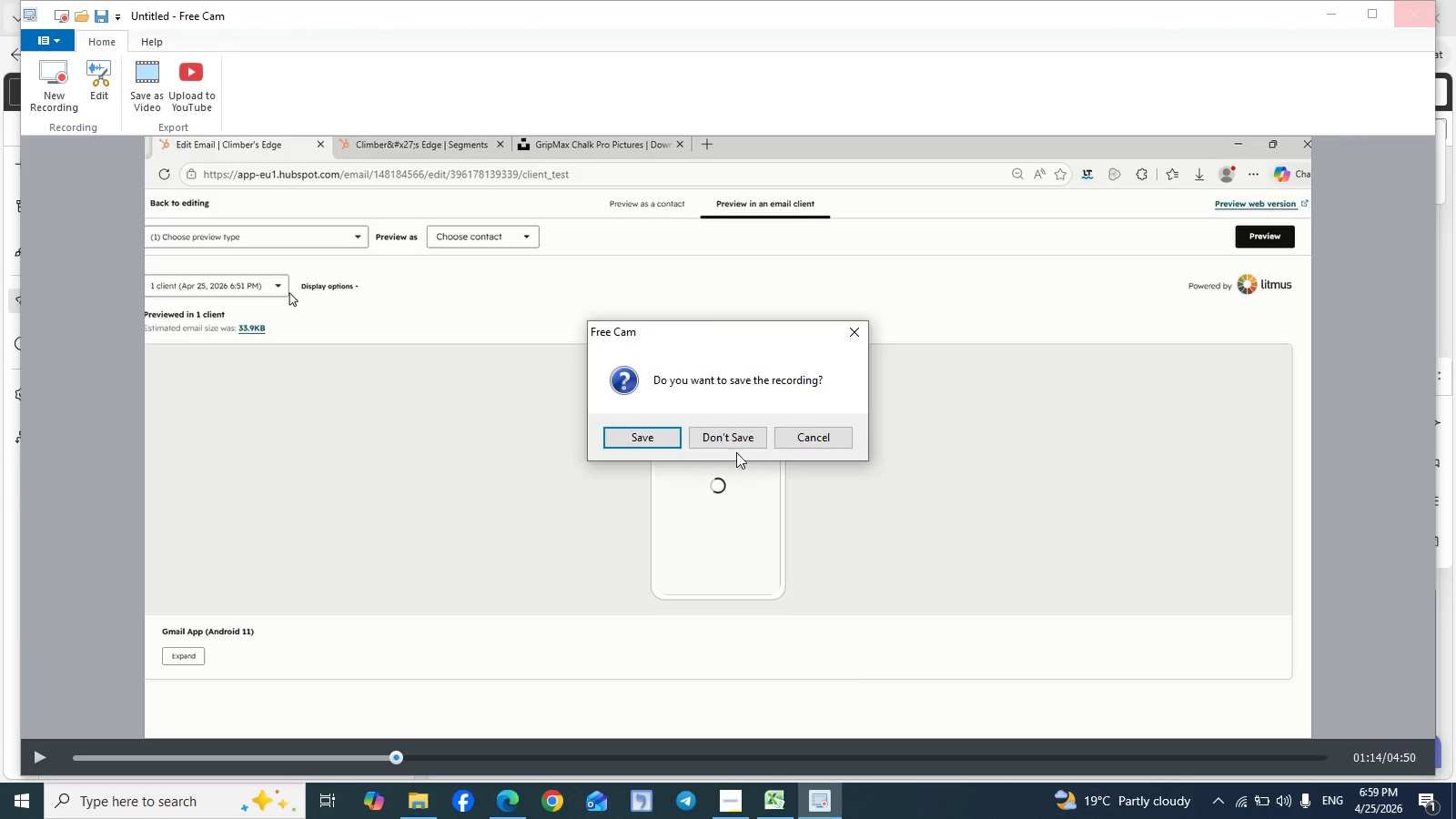 
left_click([733, 440])
 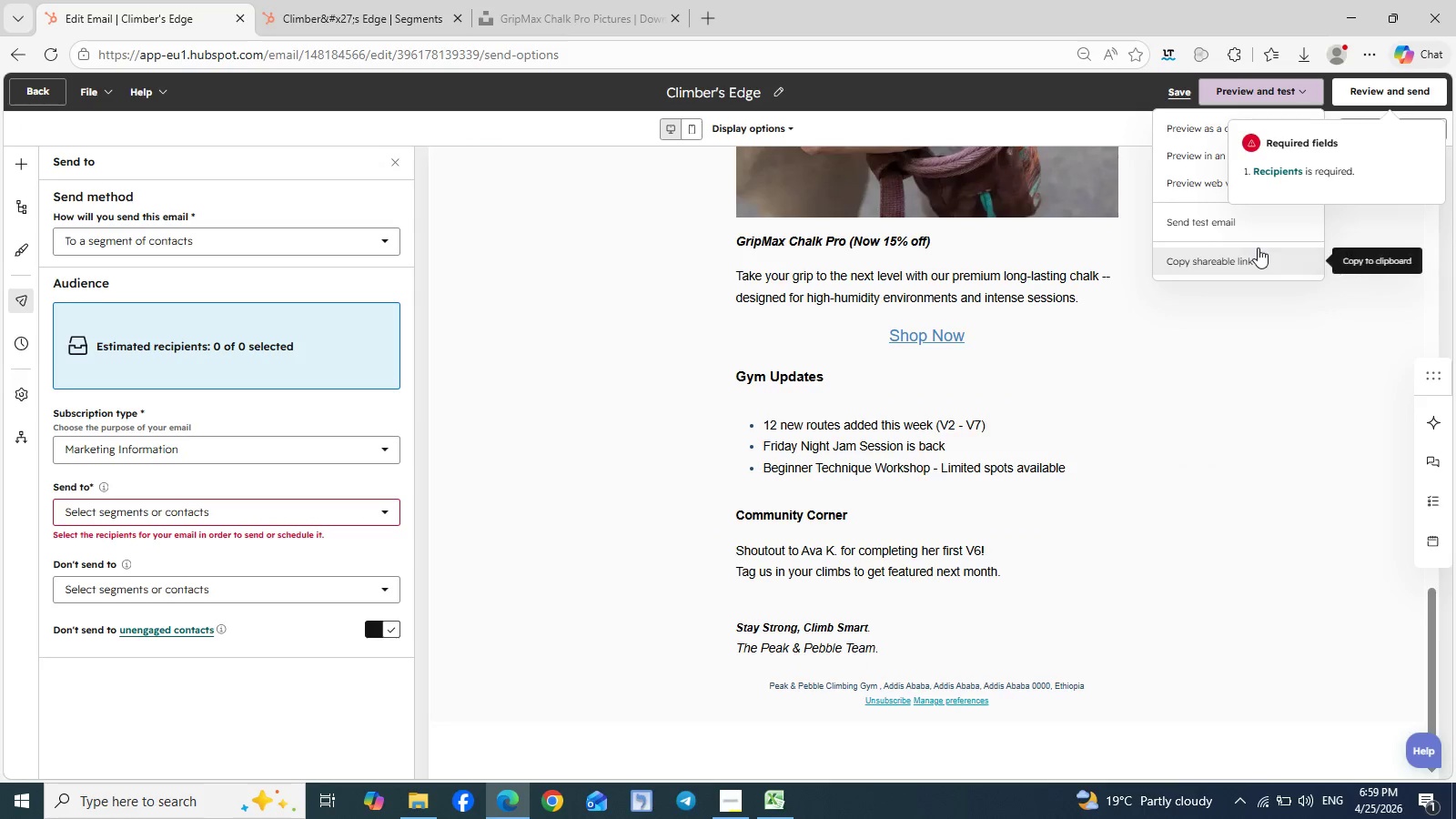 
left_click([1271, 169])
 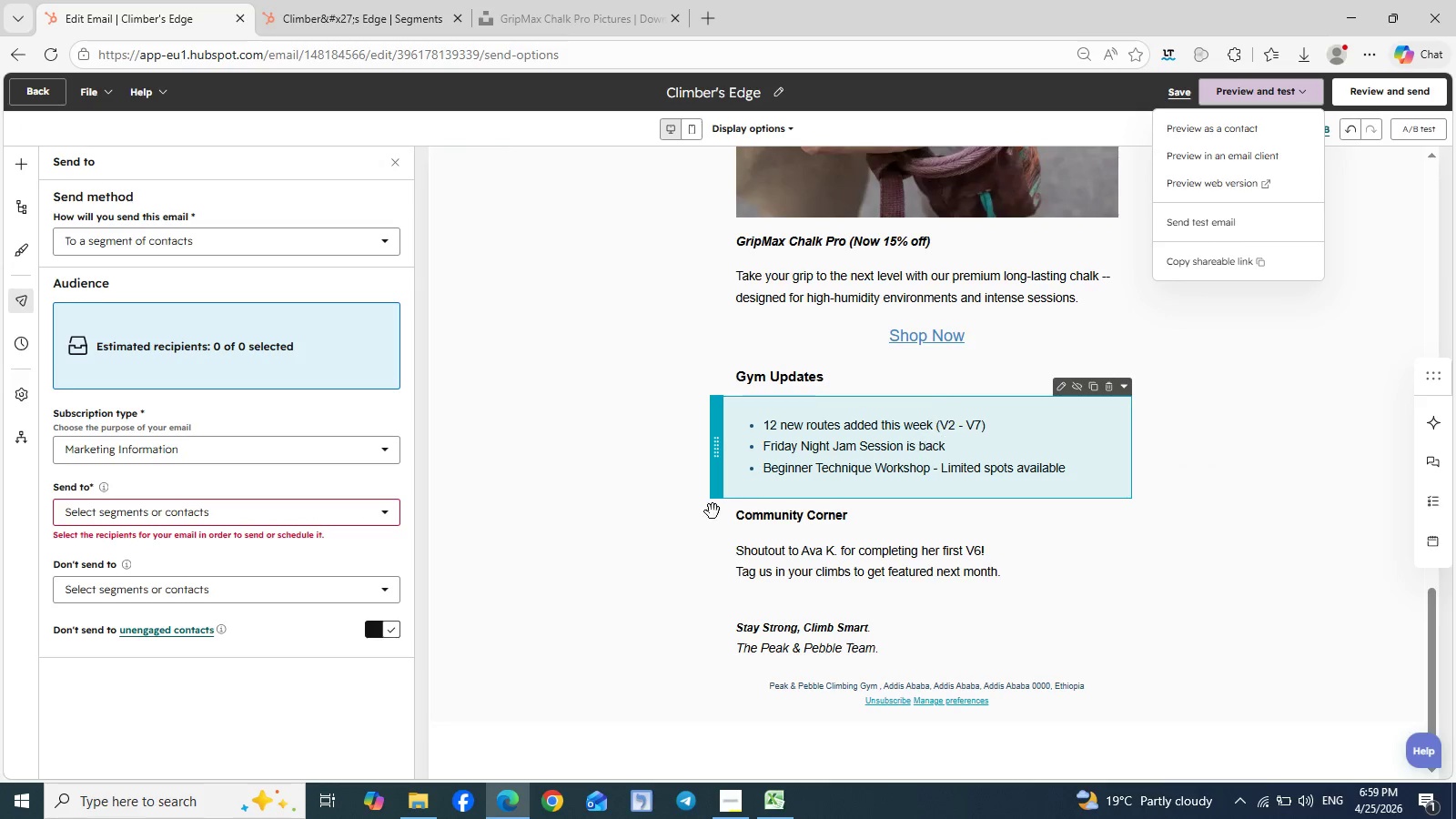 
wait(5.05)
 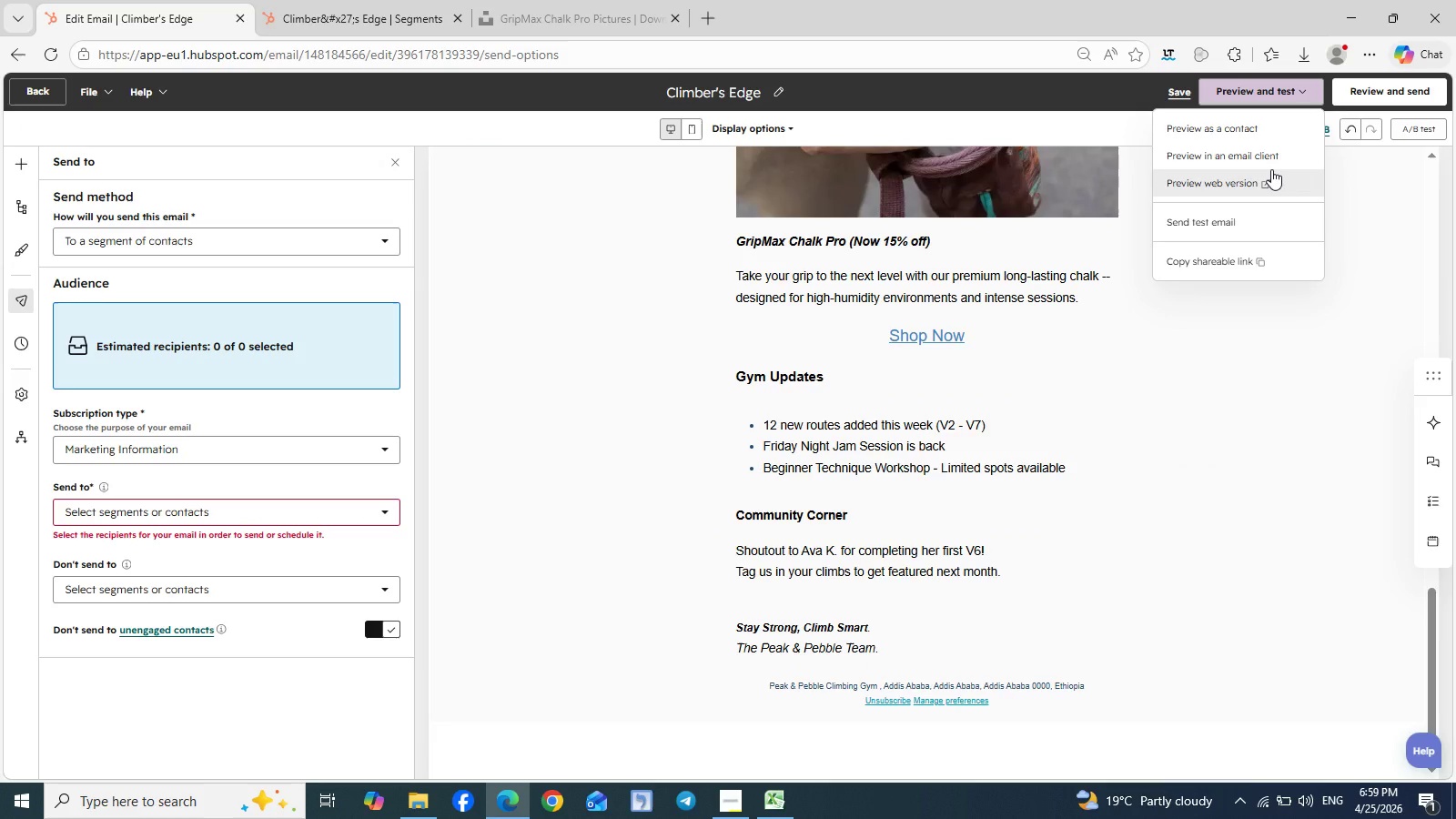 
left_click([364, 511])
 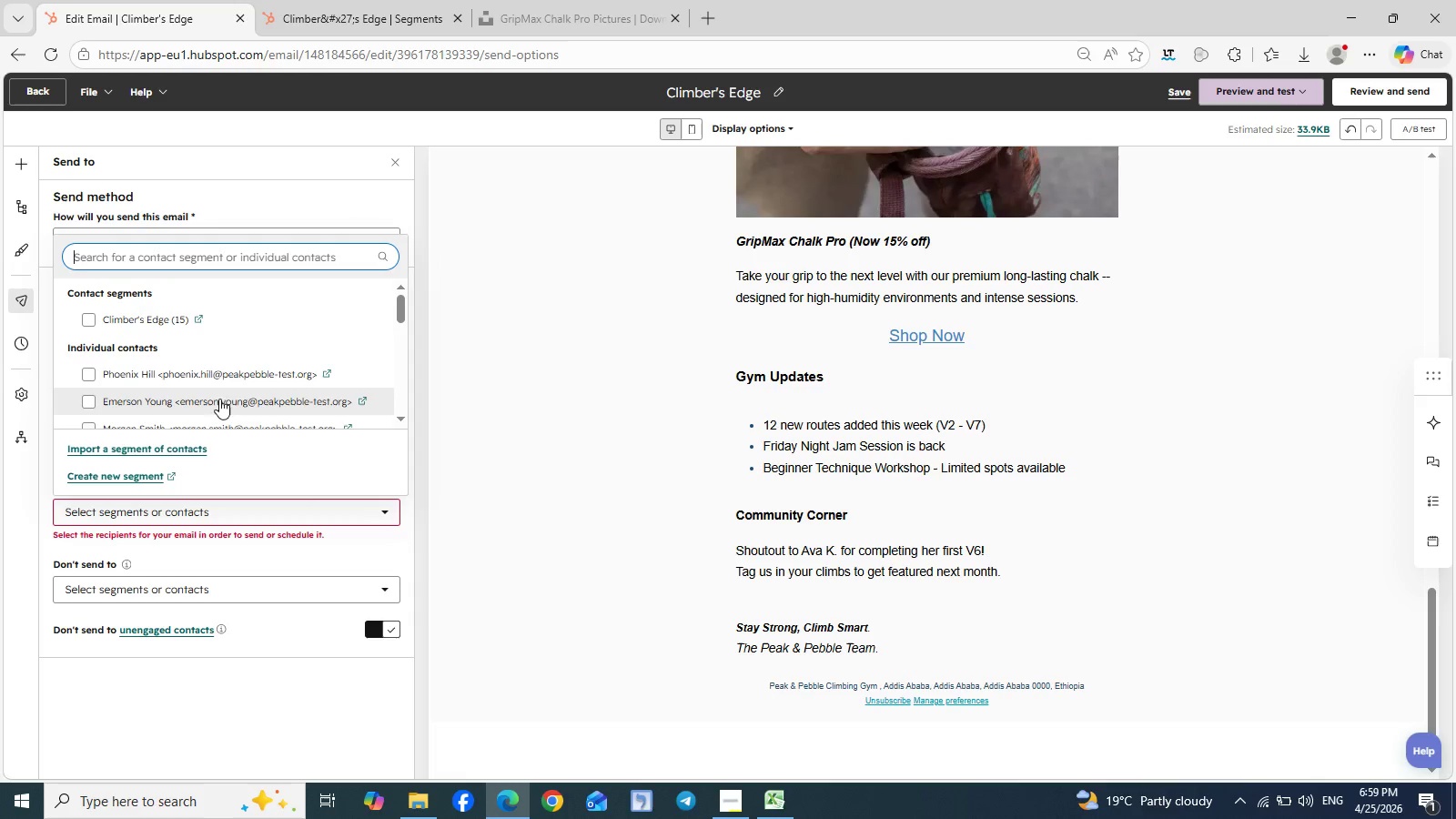 
scroll: coordinate [236, 388], scroll_direction: none, amount: 0.0
 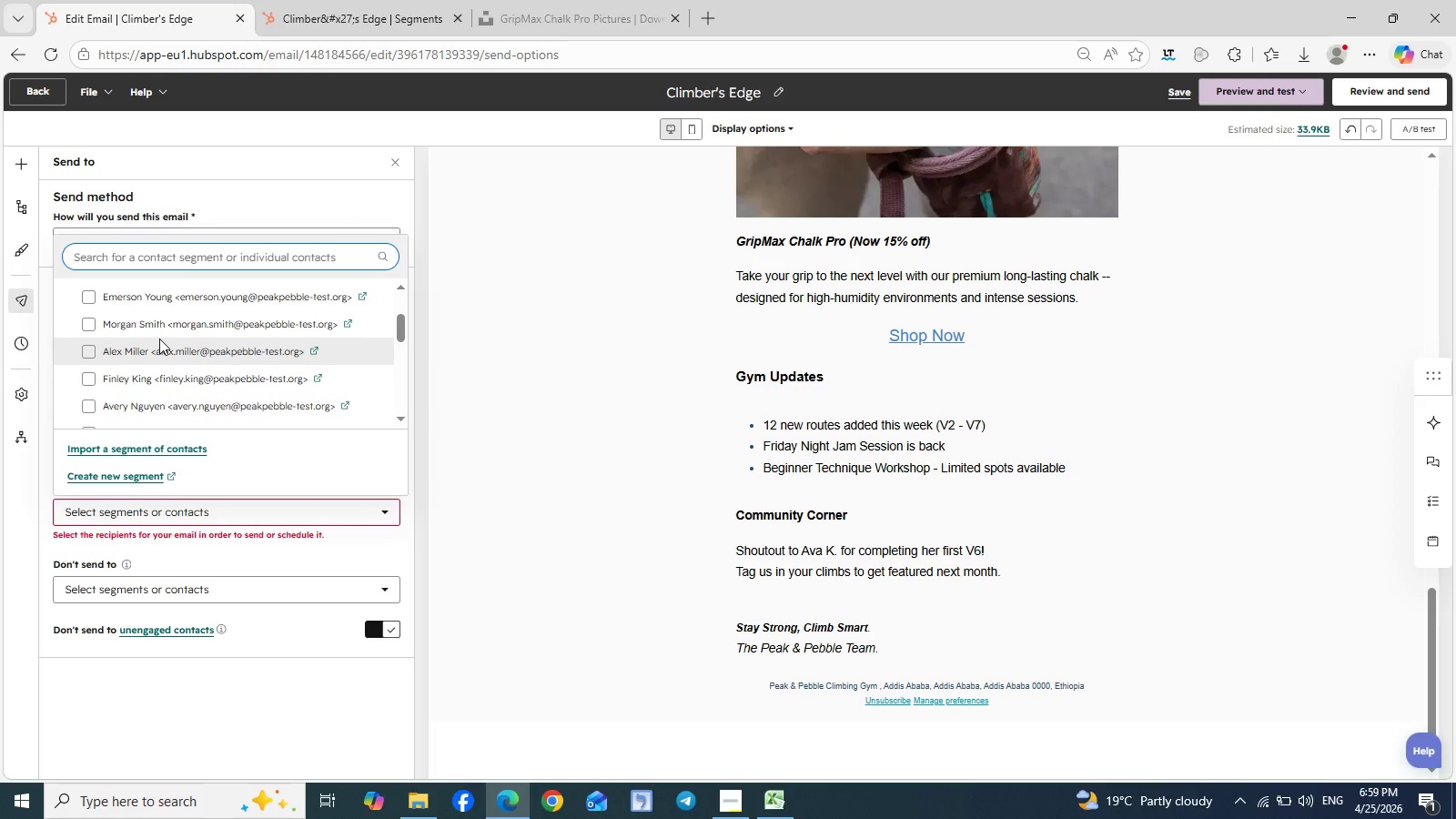 
left_click([159, 339])
 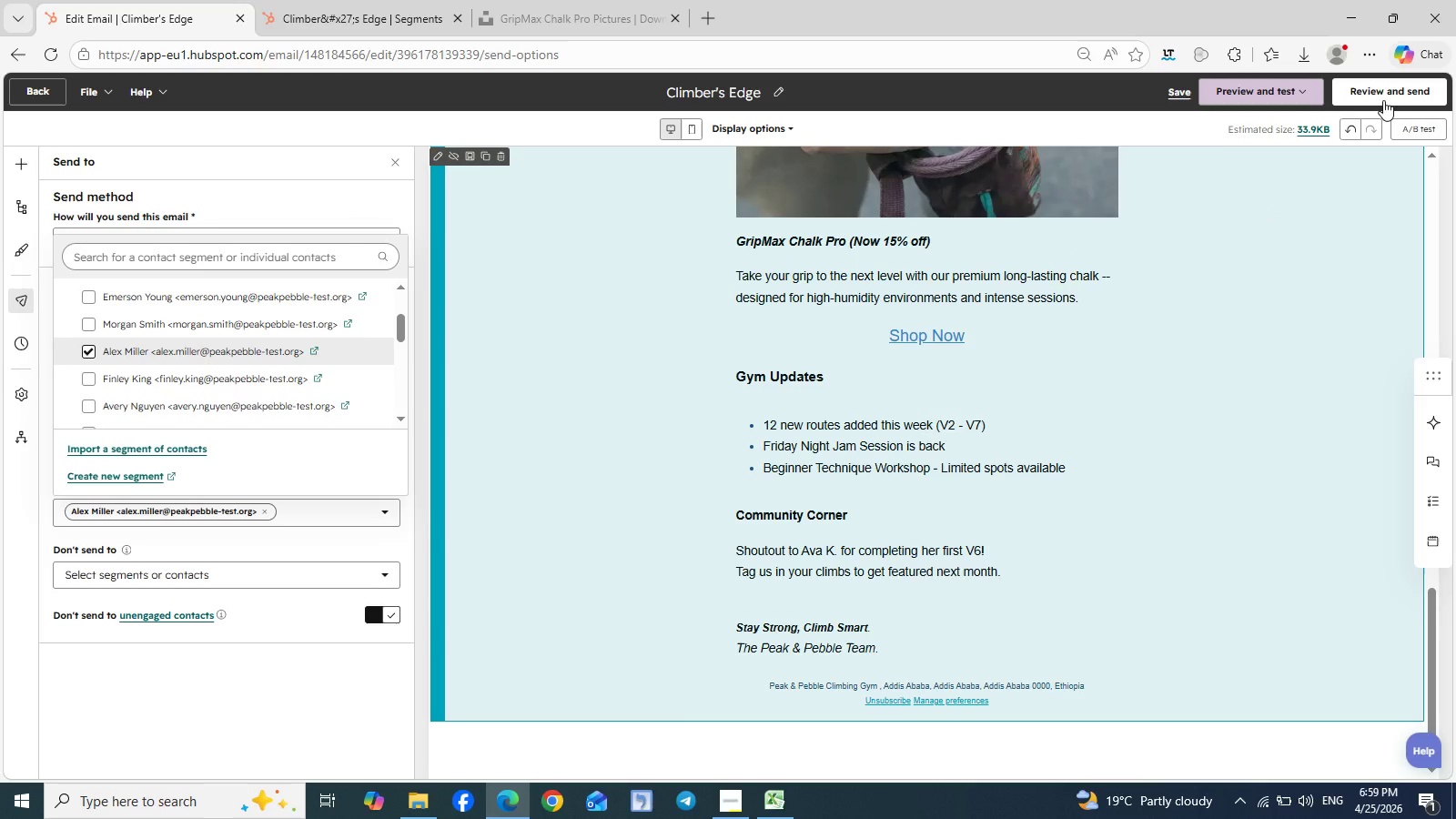 
left_click([1388, 95])
 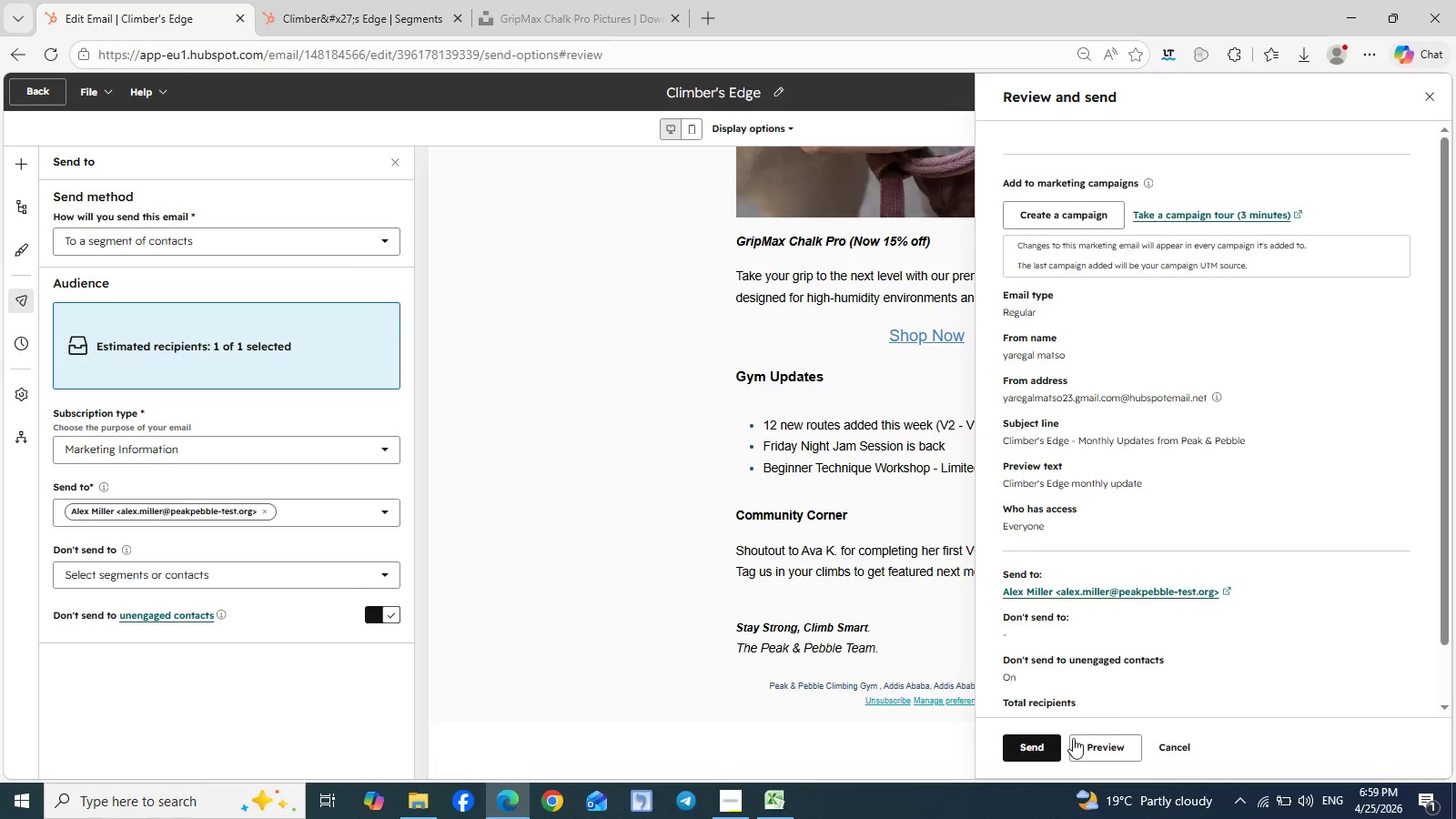 
left_click([1030, 747])
 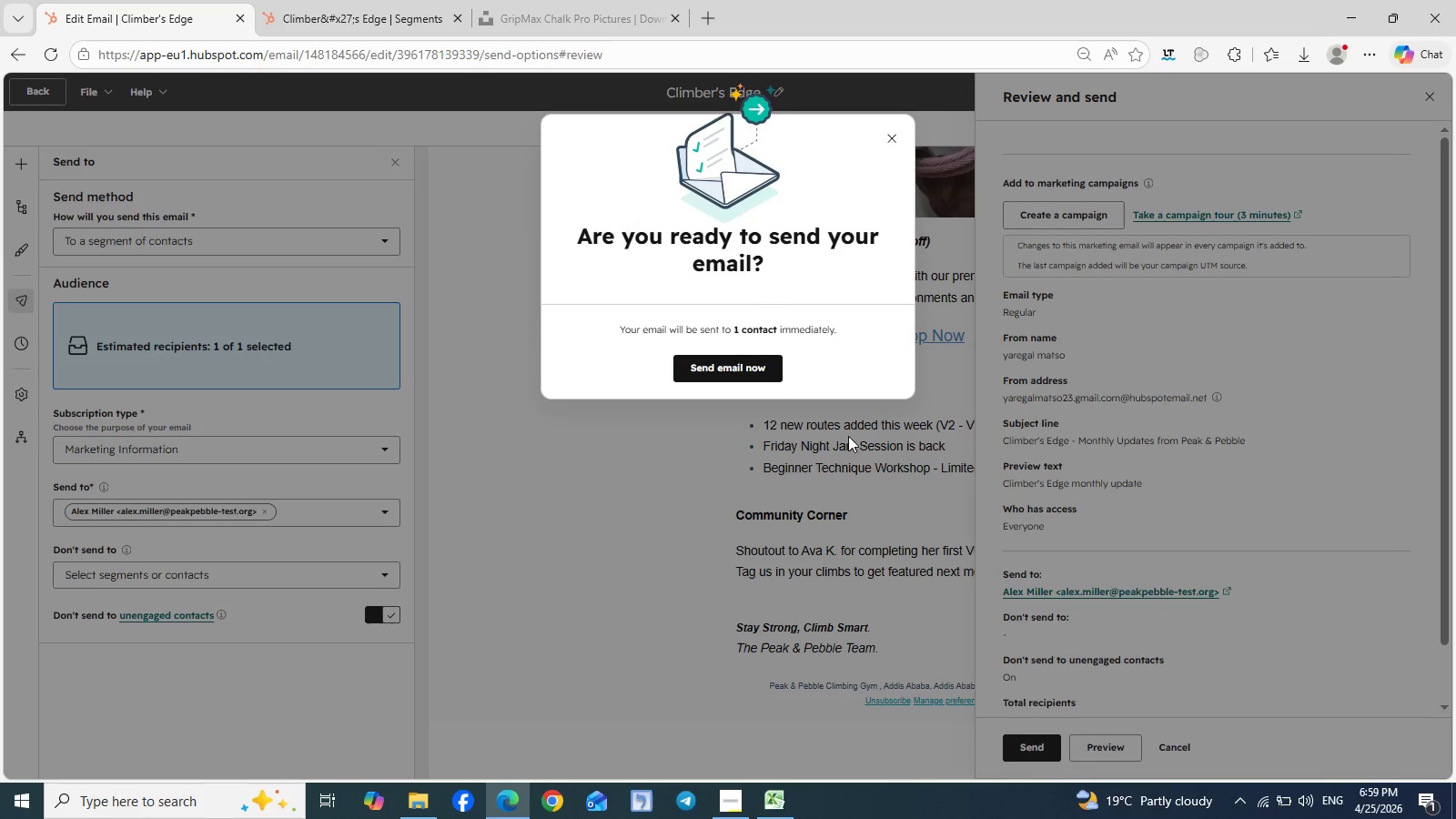 
left_click([746, 369])
 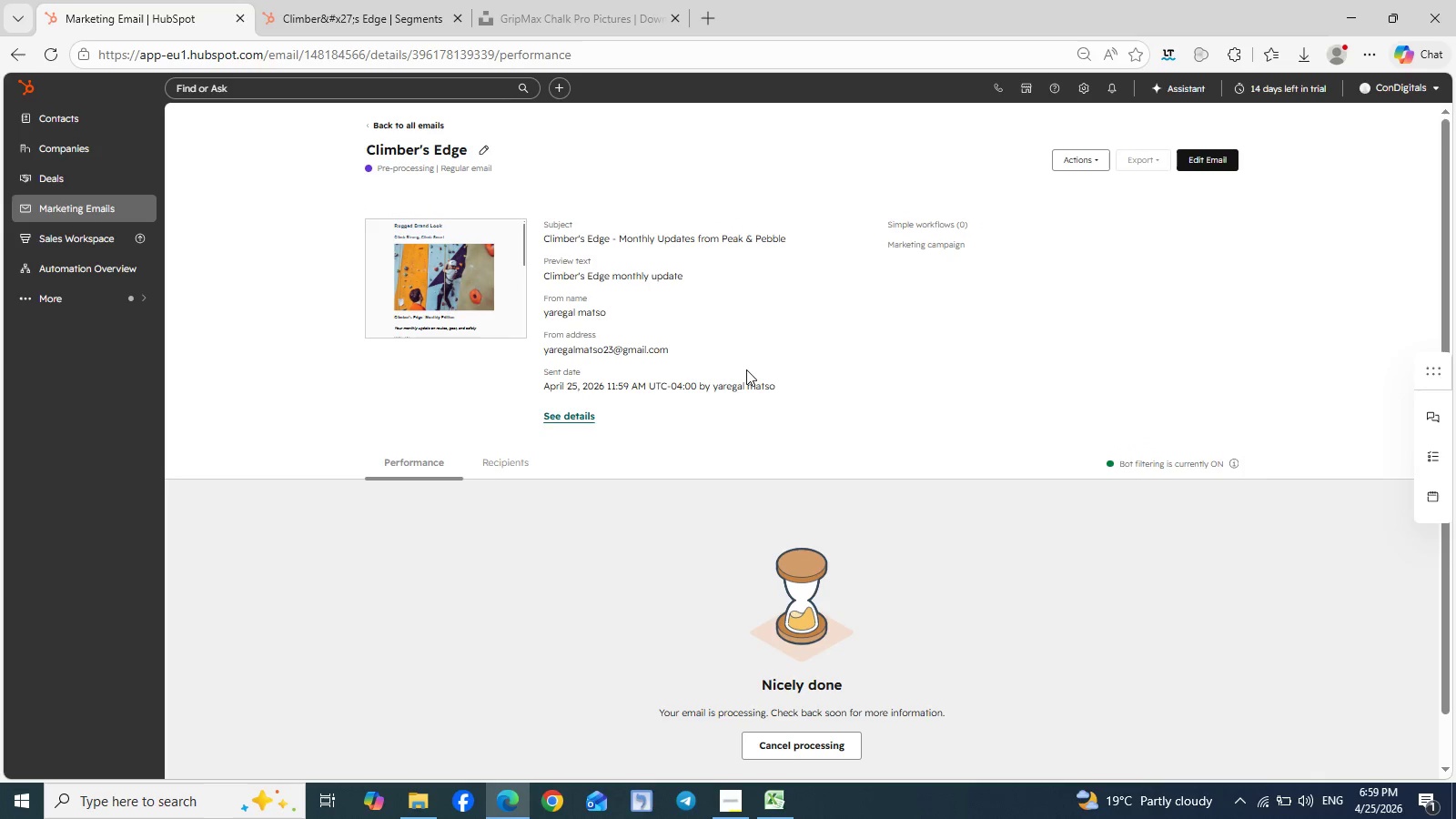 
wait(13.34)
 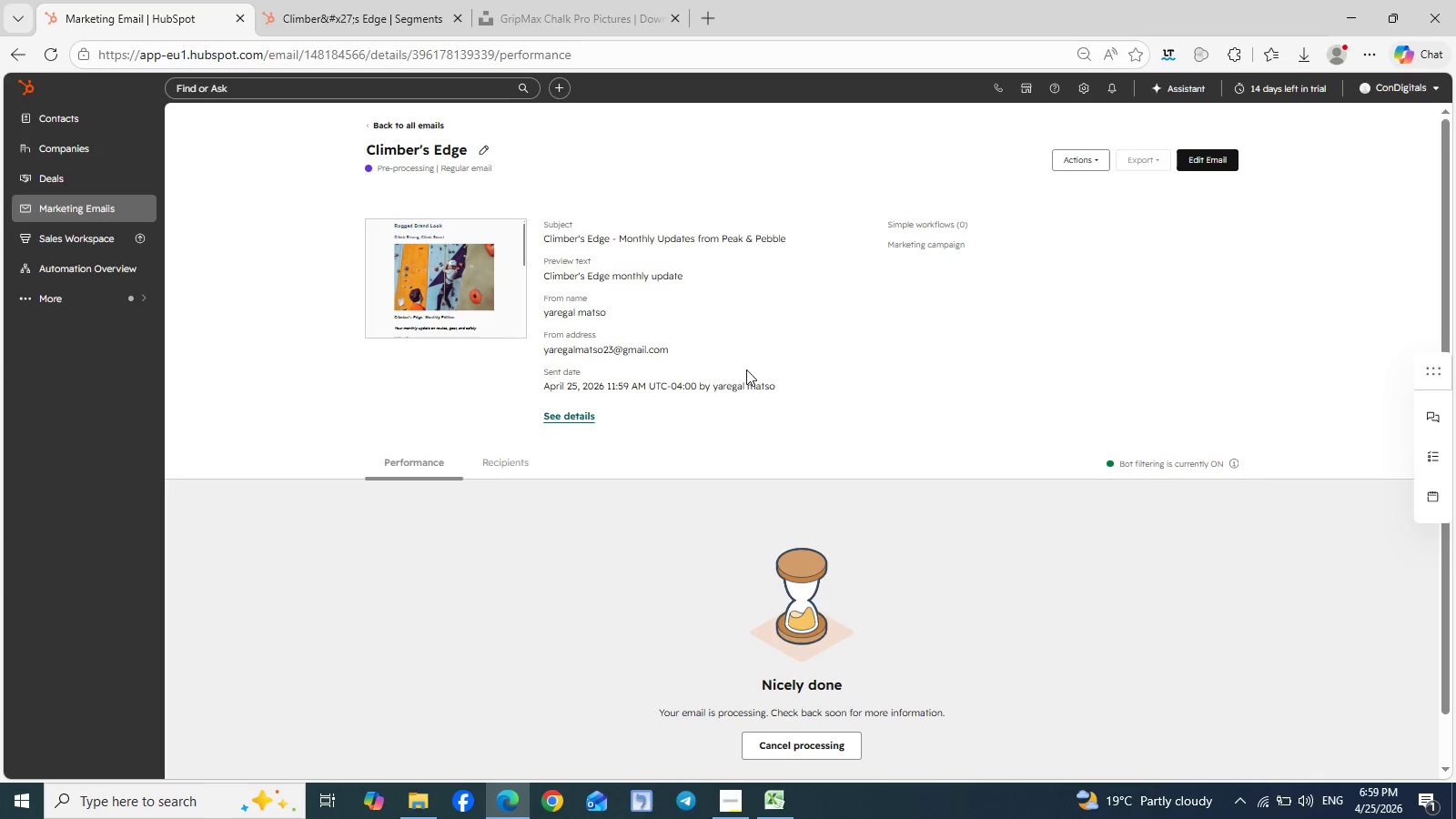 
left_click([471, 279])
 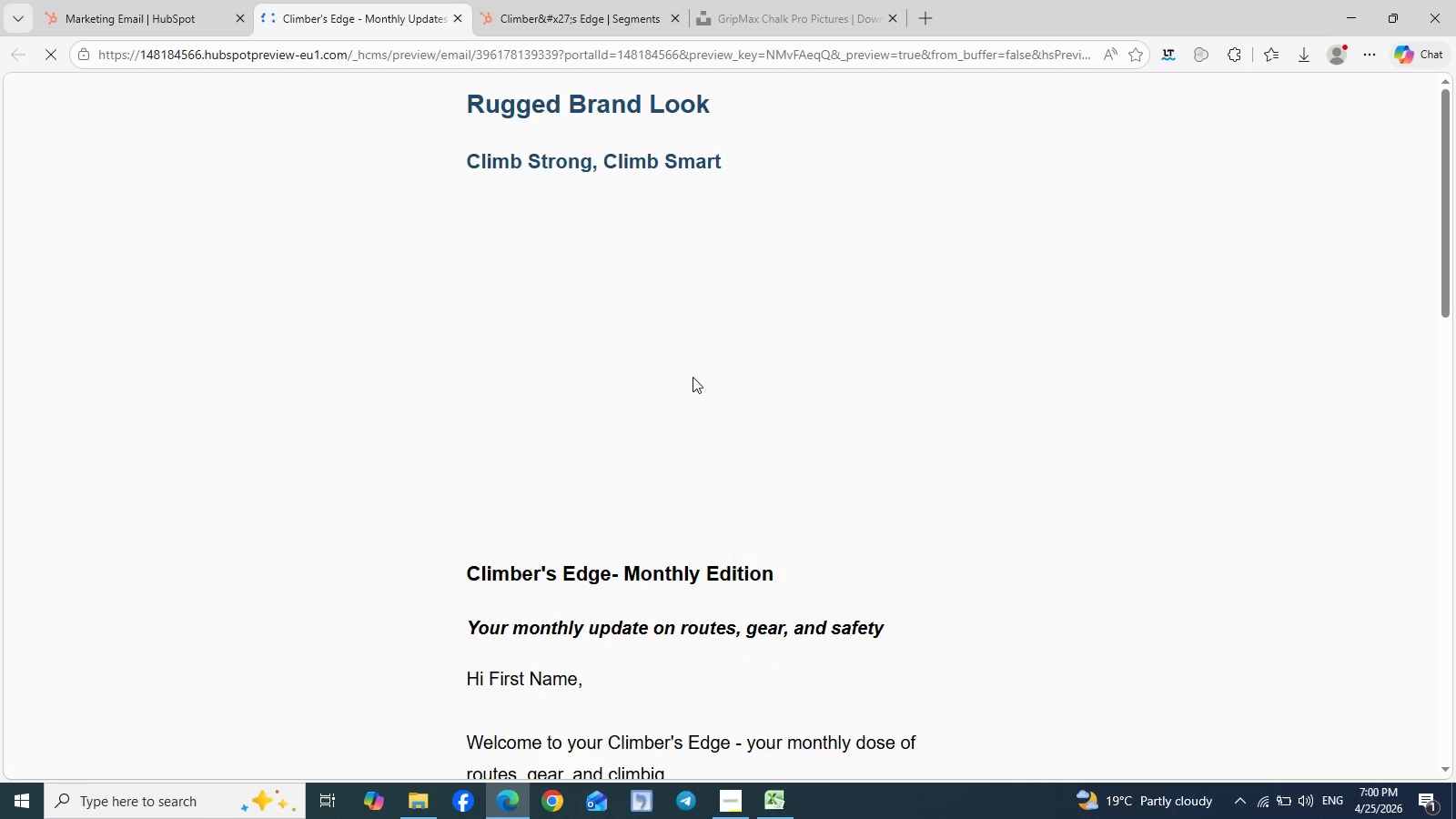 
scroll: coordinate [771, 418], scroll_direction: up, amount: 9.0
 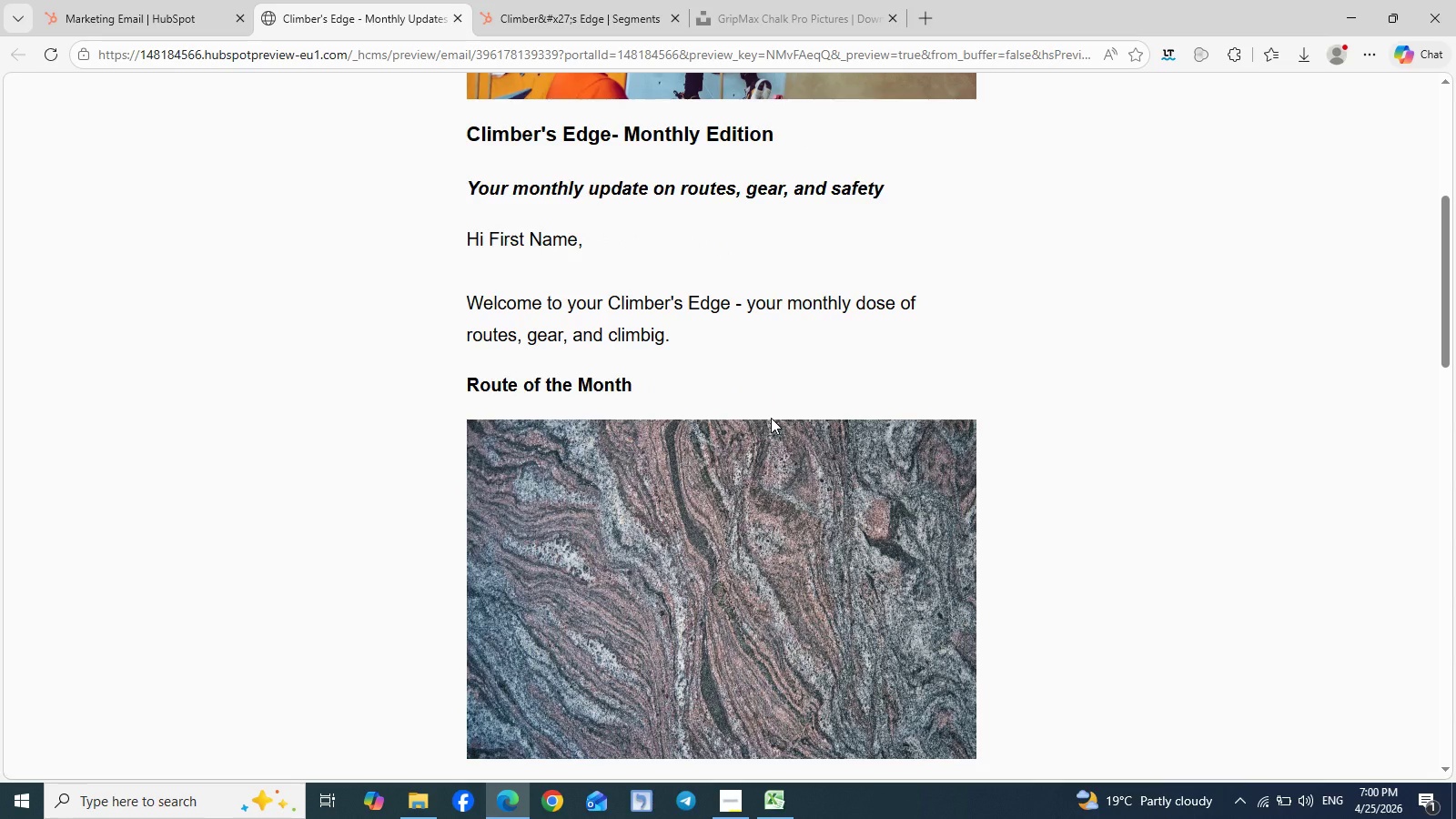 
scroll: coordinate [771, 418], scroll_direction: down, amount: 22.0
 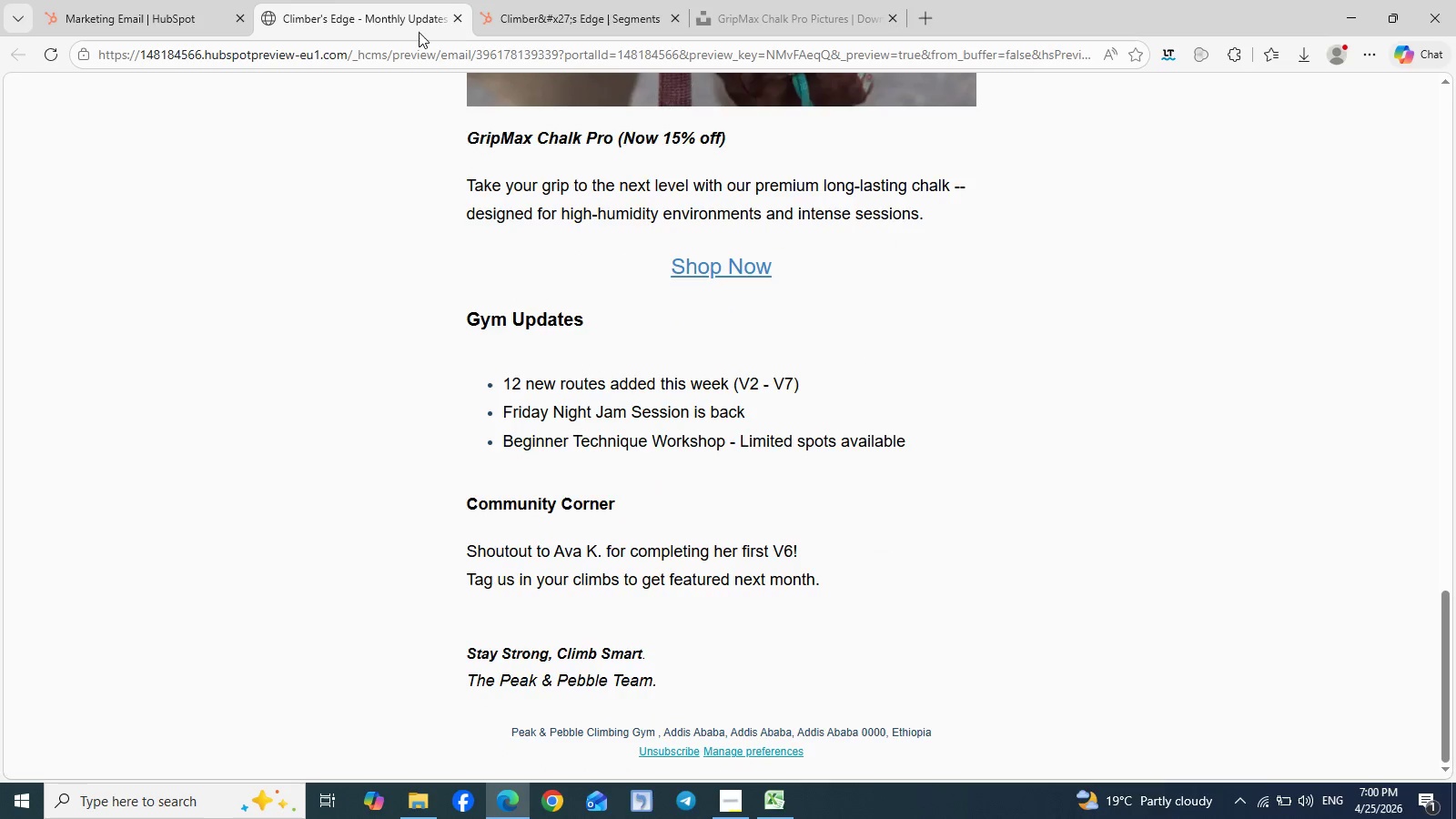 
left_click([453, 25])
 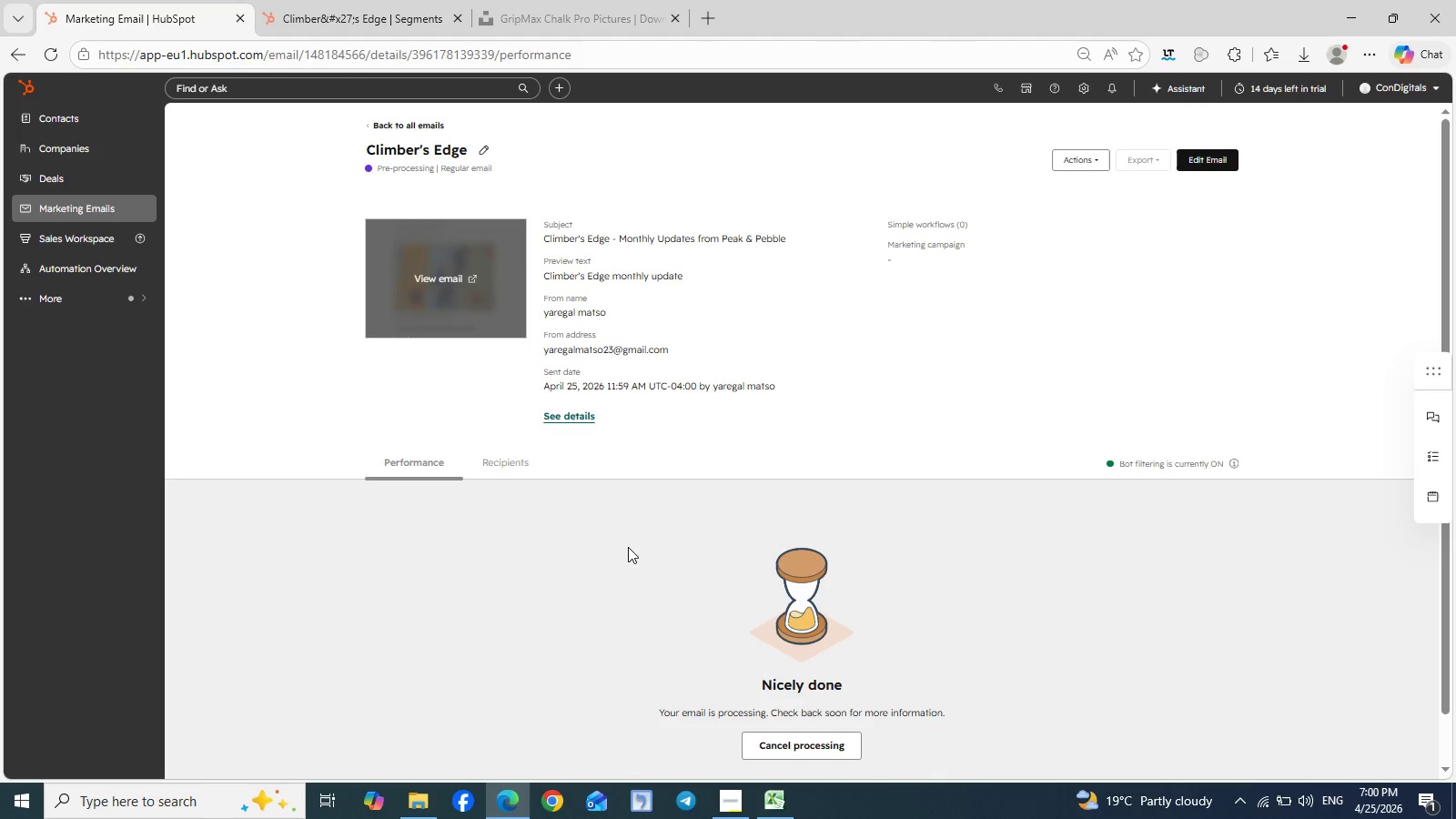 
scroll: coordinate [628, 547], scroll_direction: down, amount: 2.0
 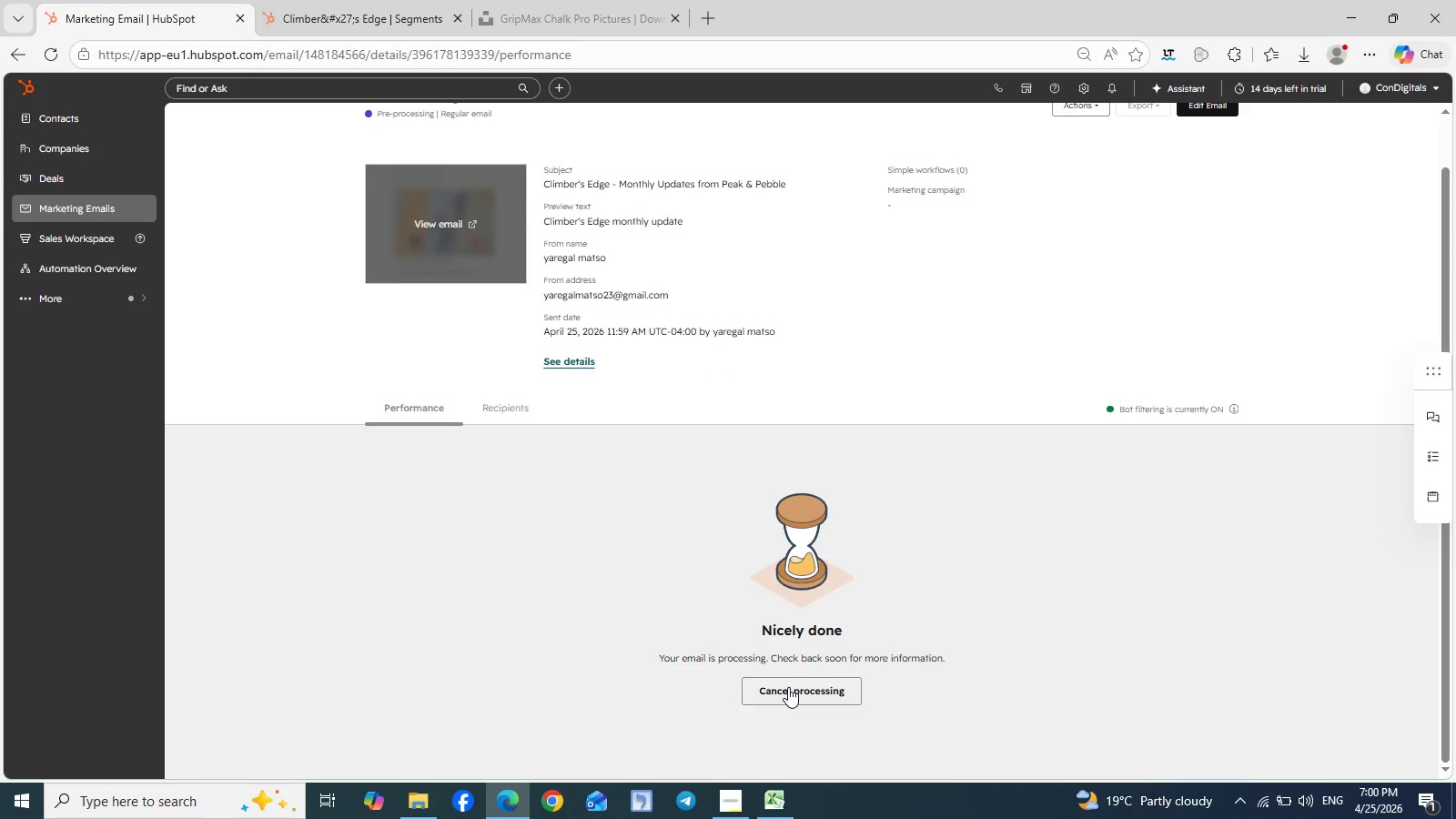 
scroll: coordinate [901, 280], scroll_direction: up, amount: 2.0
 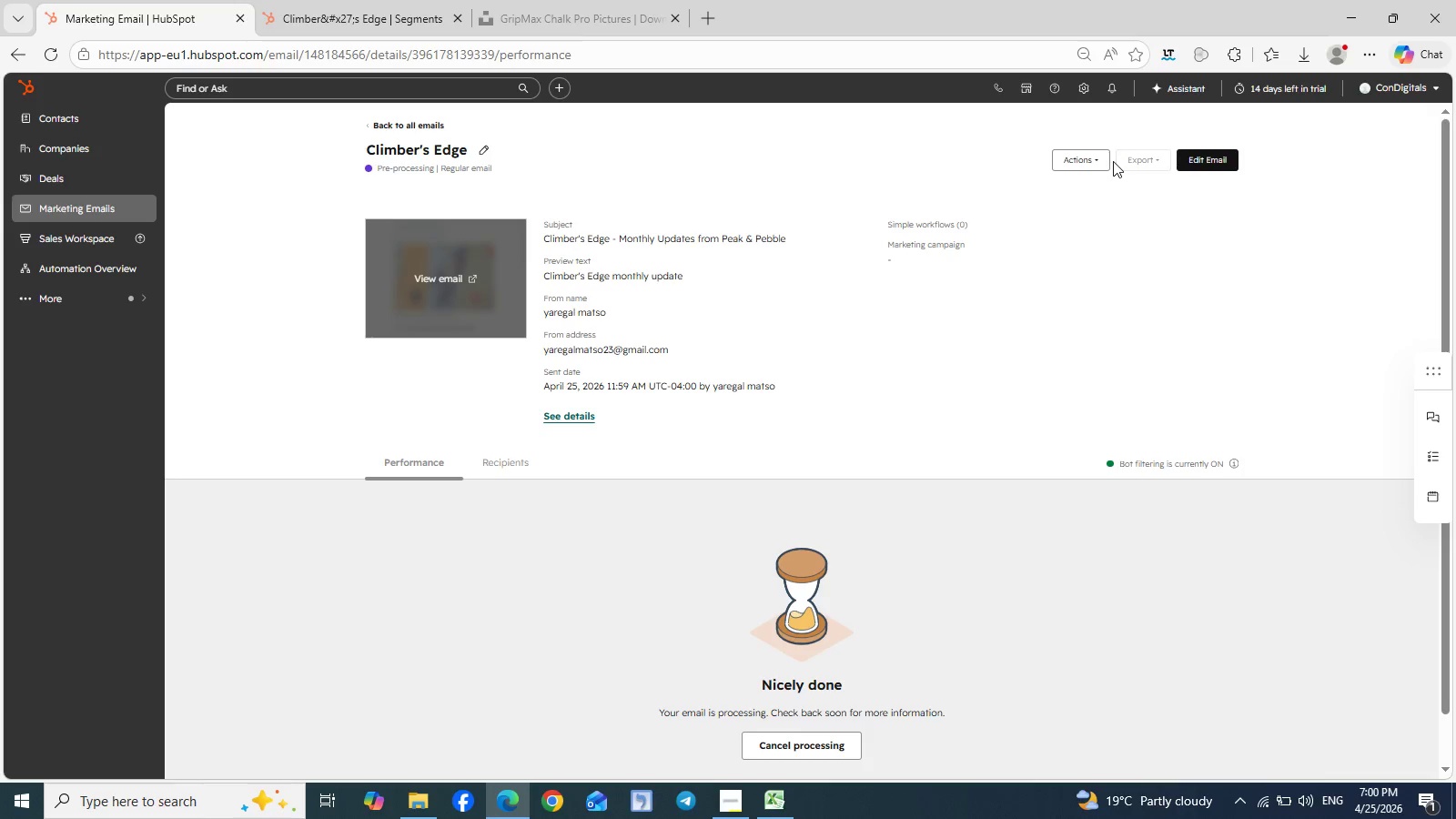 